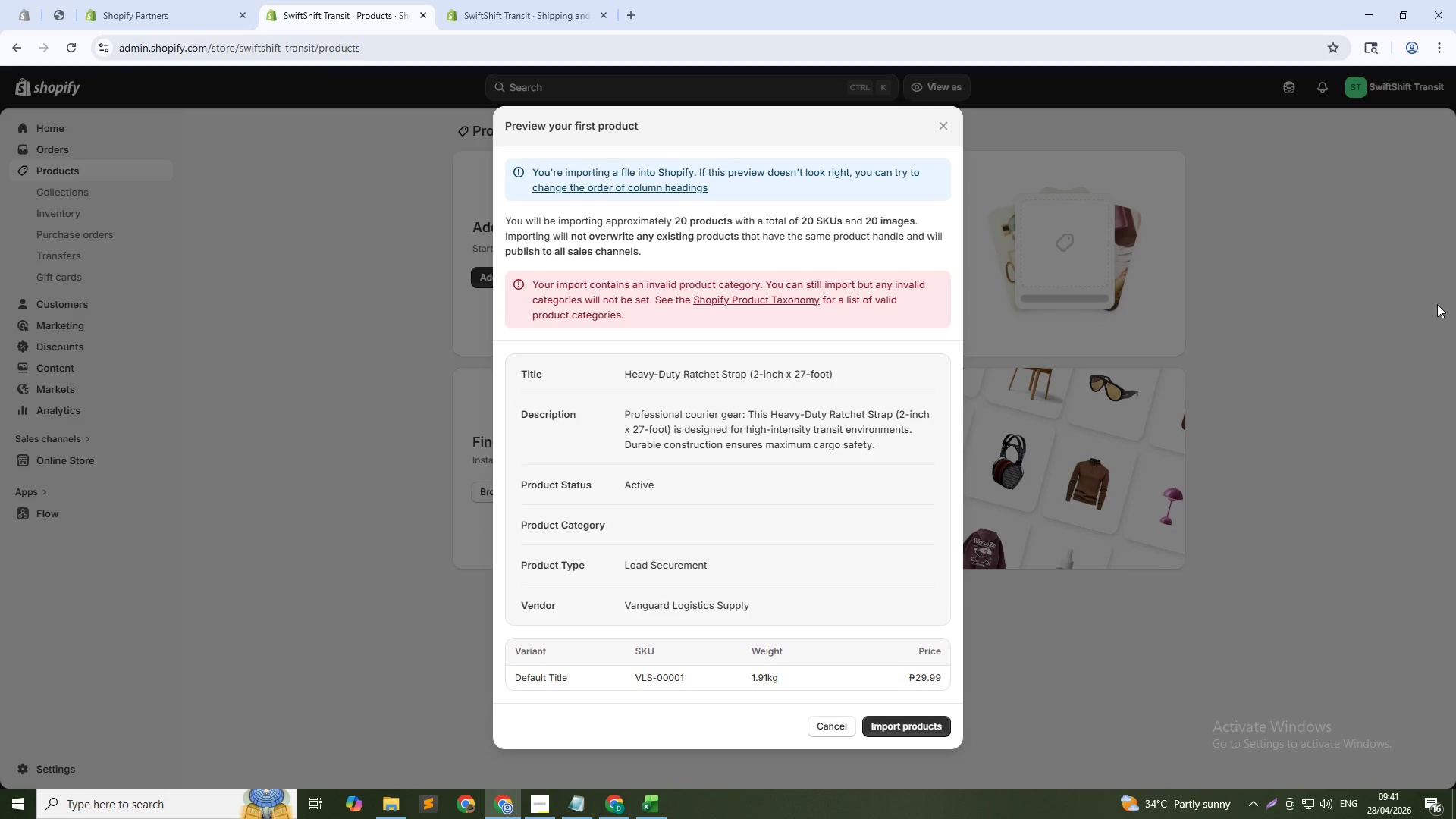 
wait(5.55)
 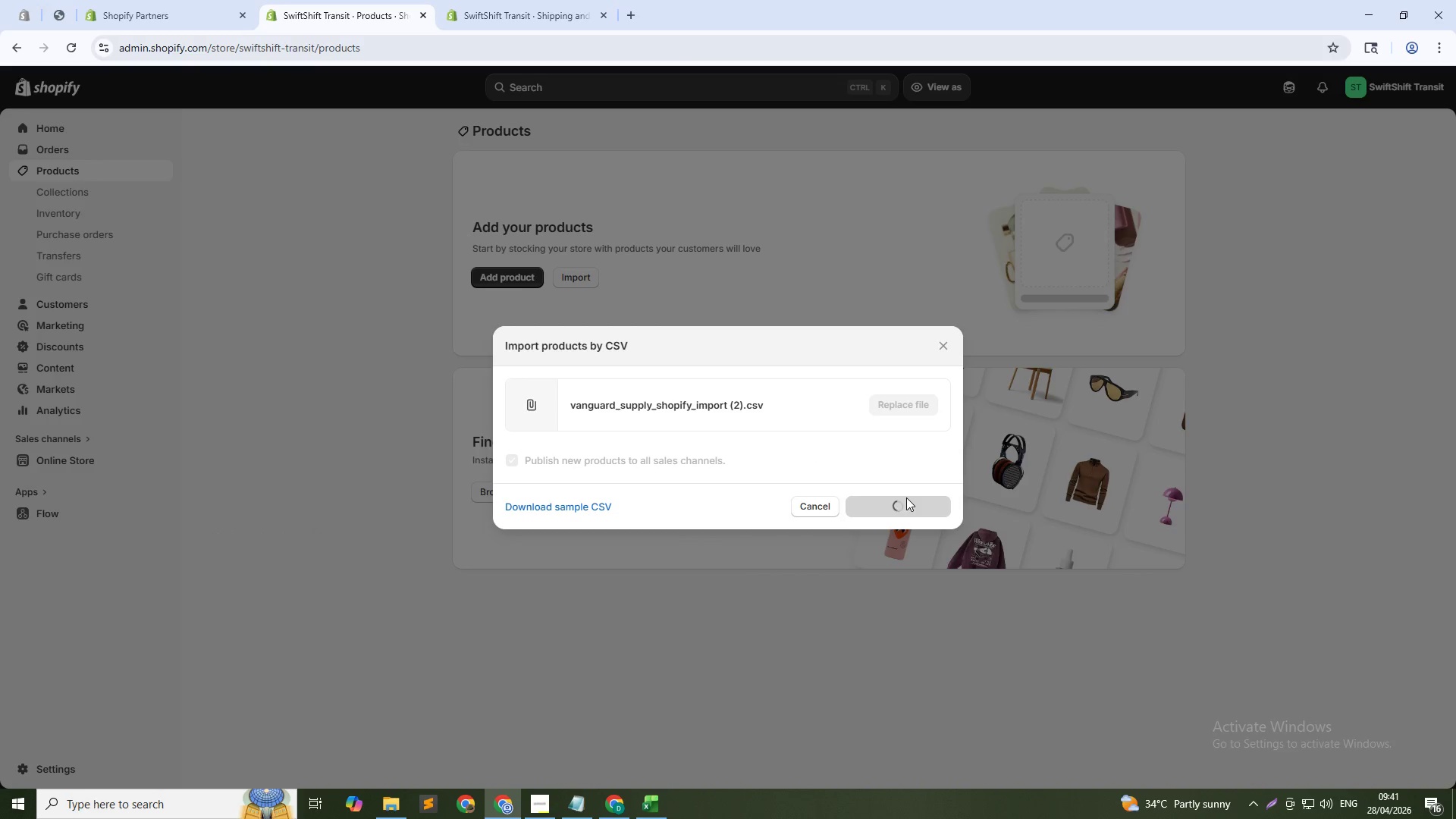 
left_click([921, 723])
 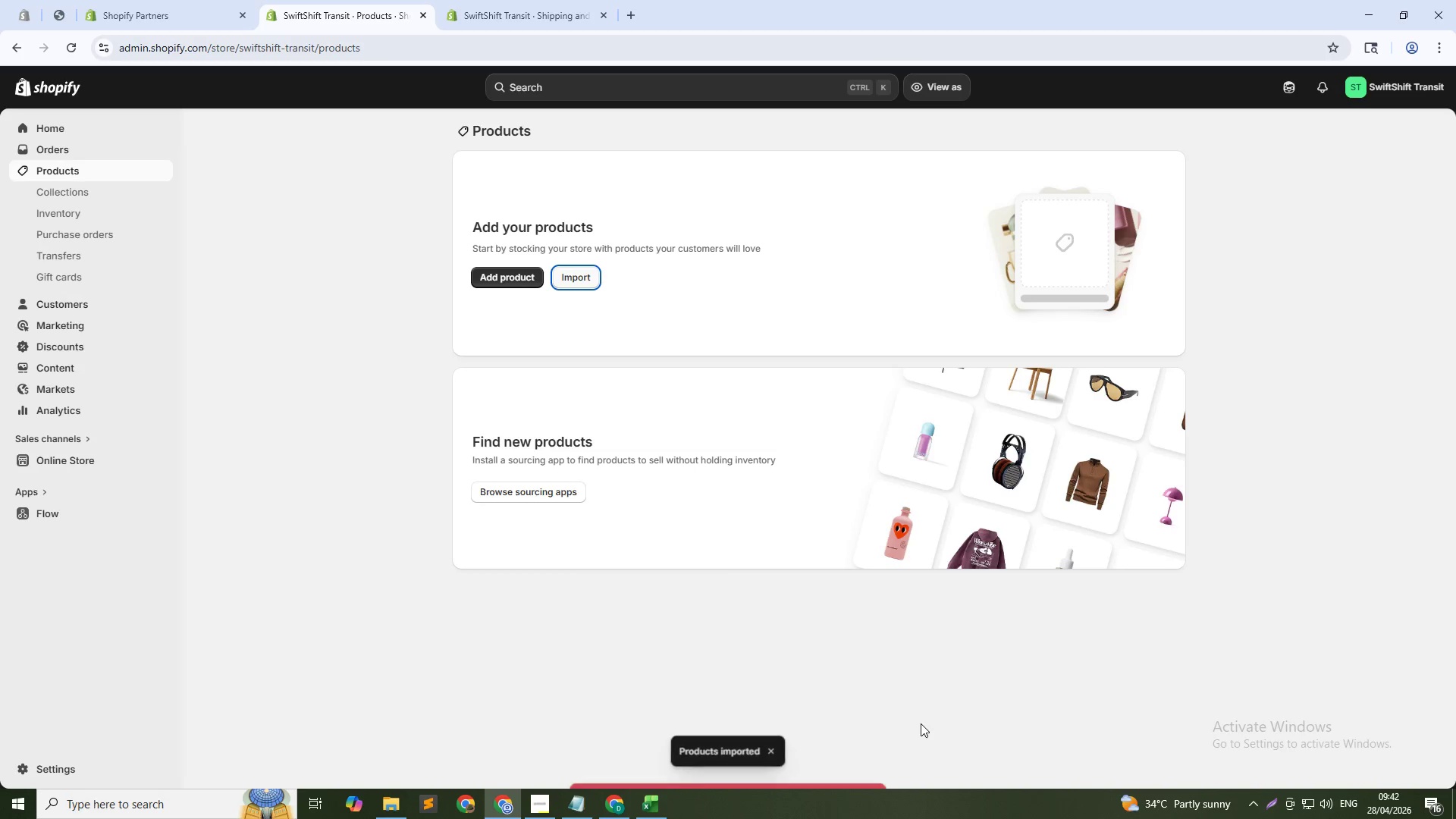 
wait(34.08)
 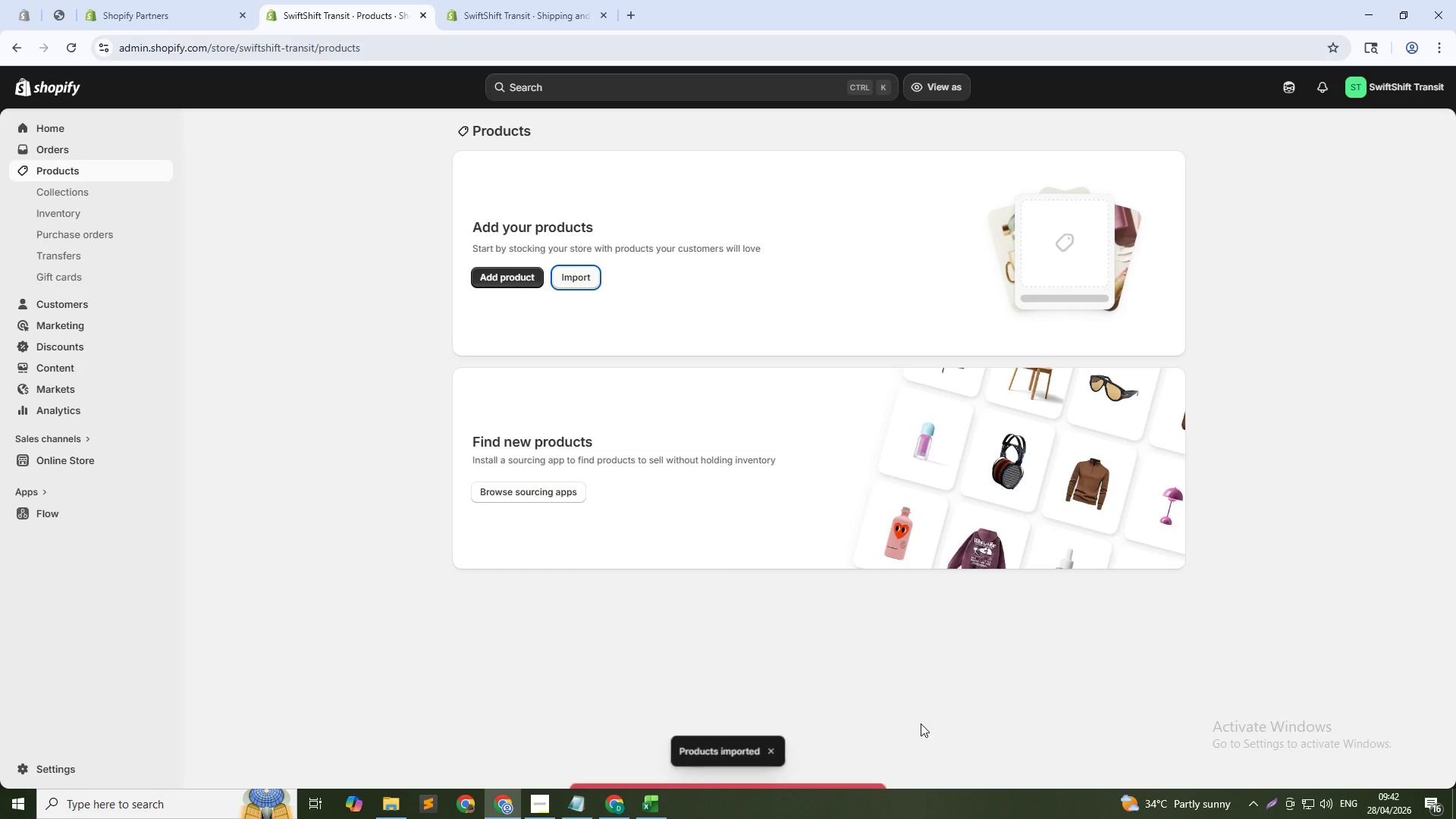 
left_click_drag(start_coordinate=[864, 759], to_coordinate=[711, 723])
 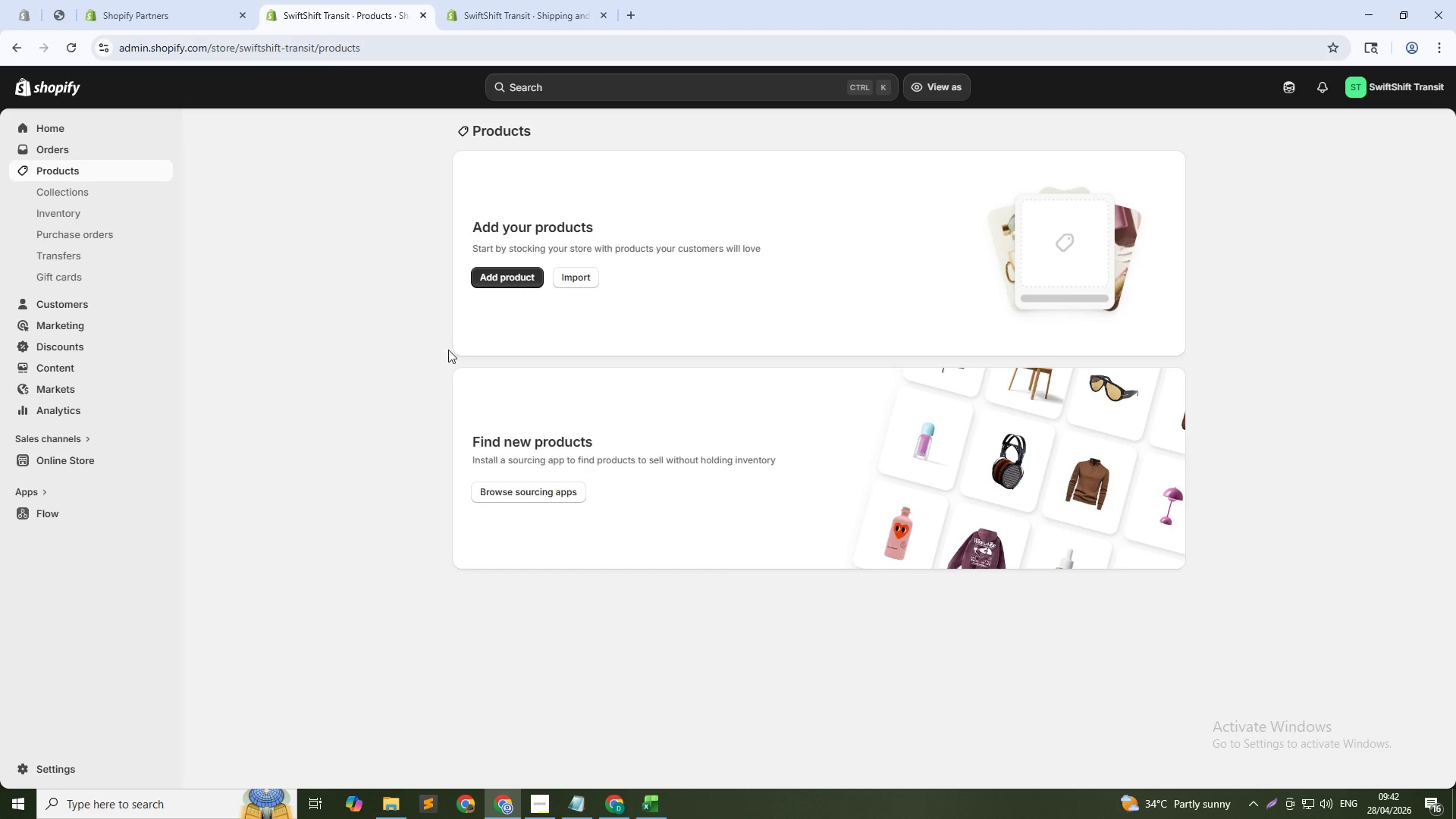 
key(Alt+Tab)
 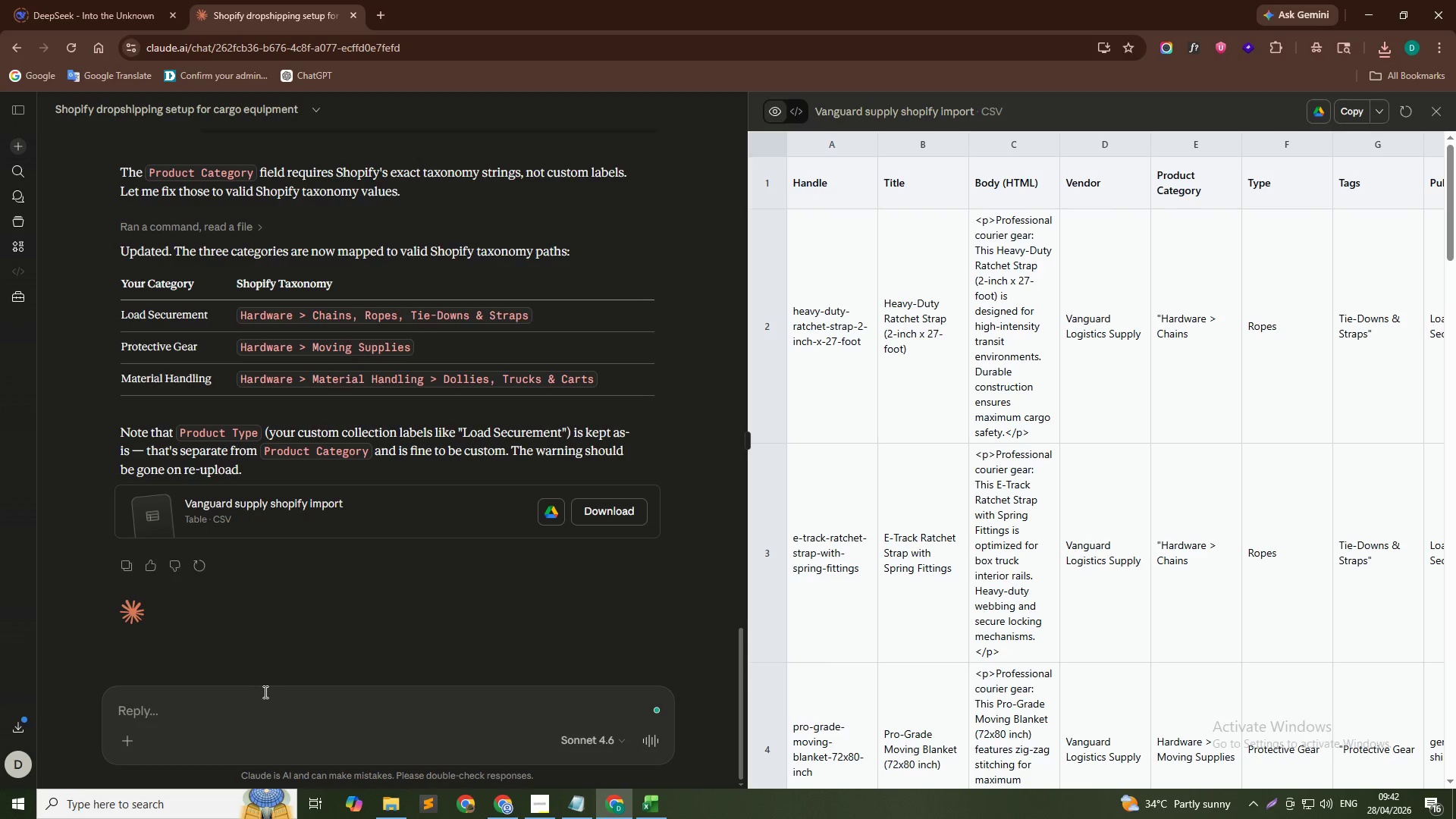 
scroll: coordinate [425, 444], scroll_direction: up, amount: 4.0
 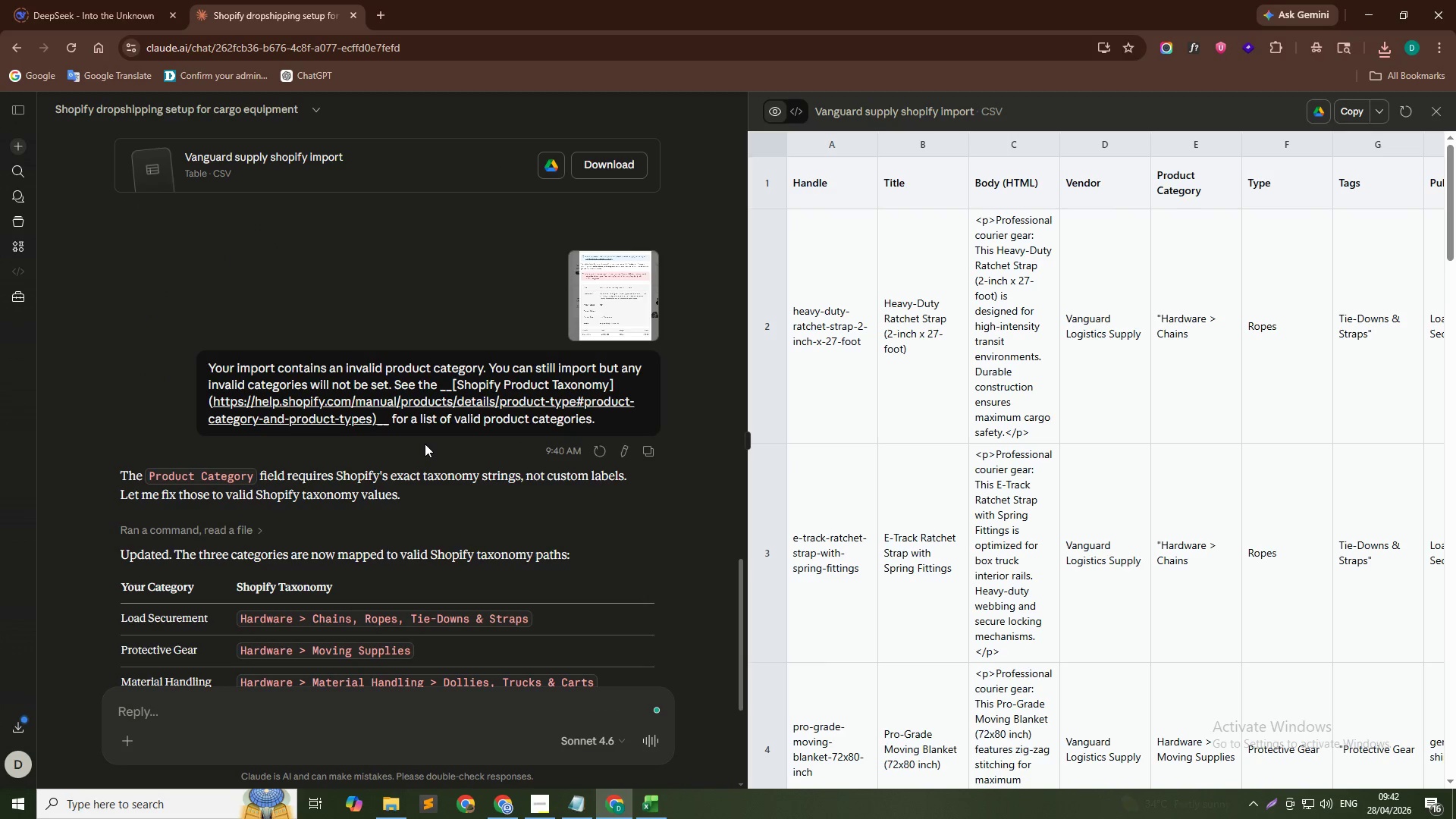 
scroll: coordinate [425, 450], scroll_direction: down, amount: 7.0
 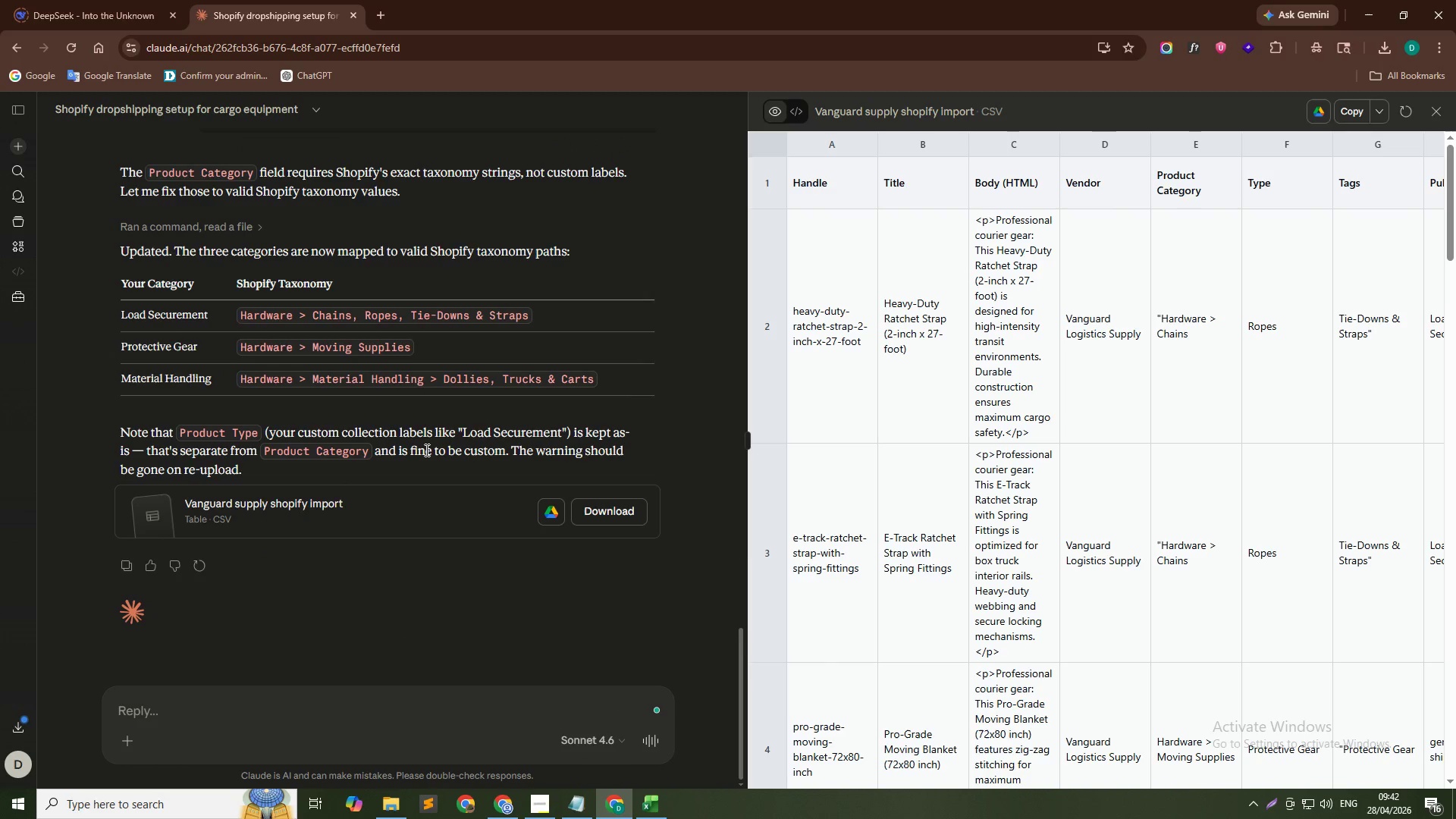 
key(Alt+AltLeft)
 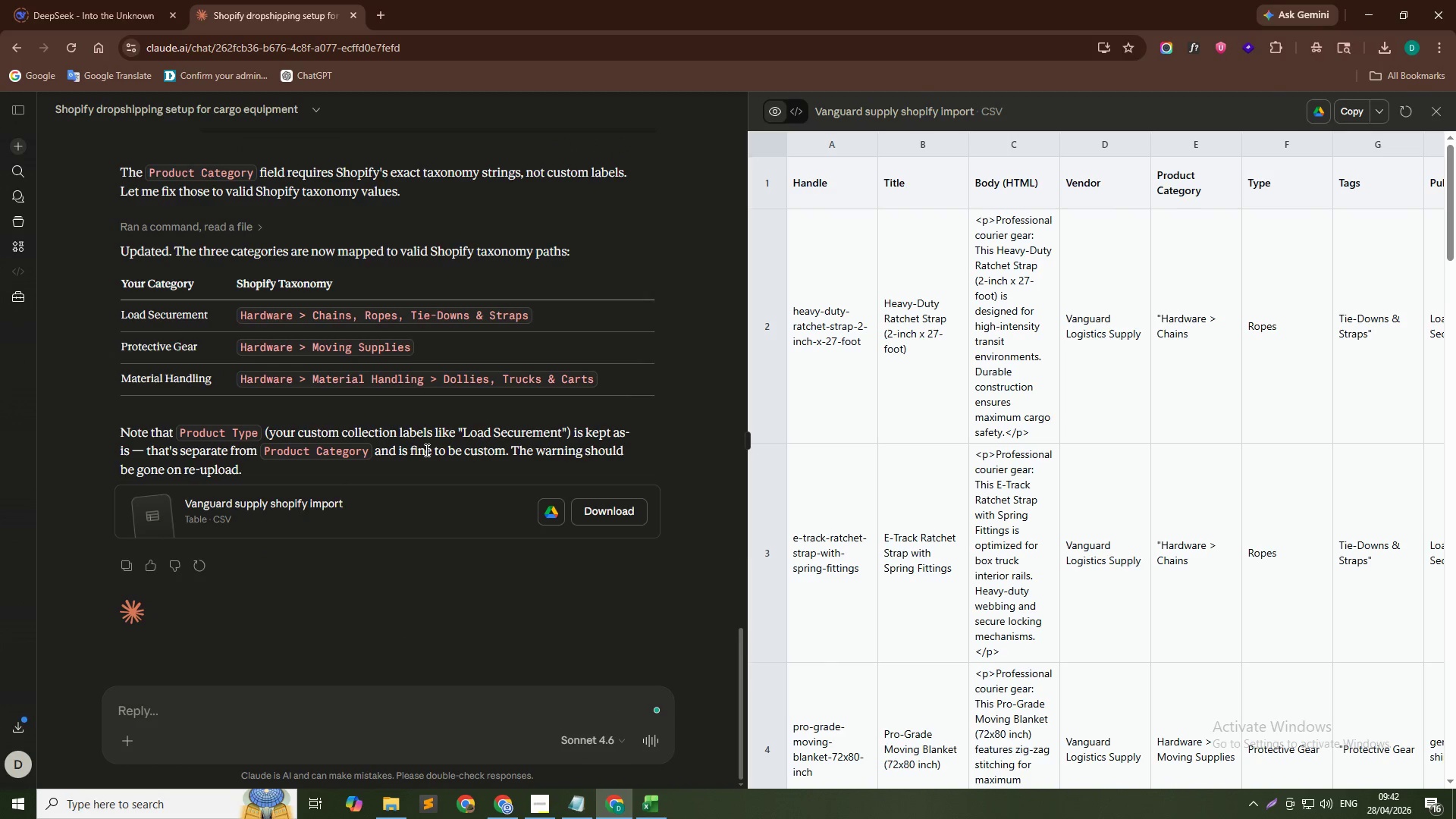 
key(Alt+Tab)
 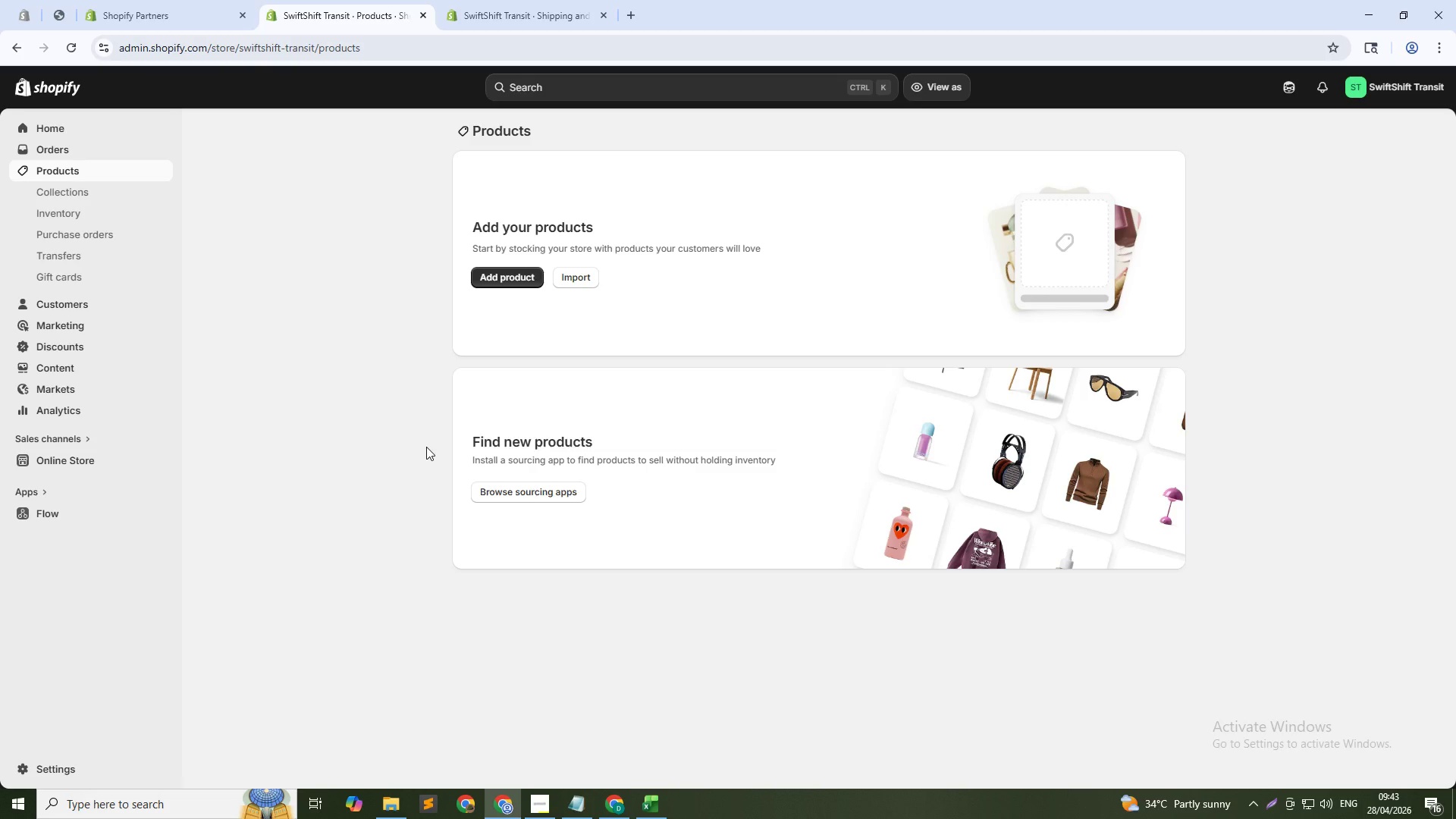 
wait(53.7)
 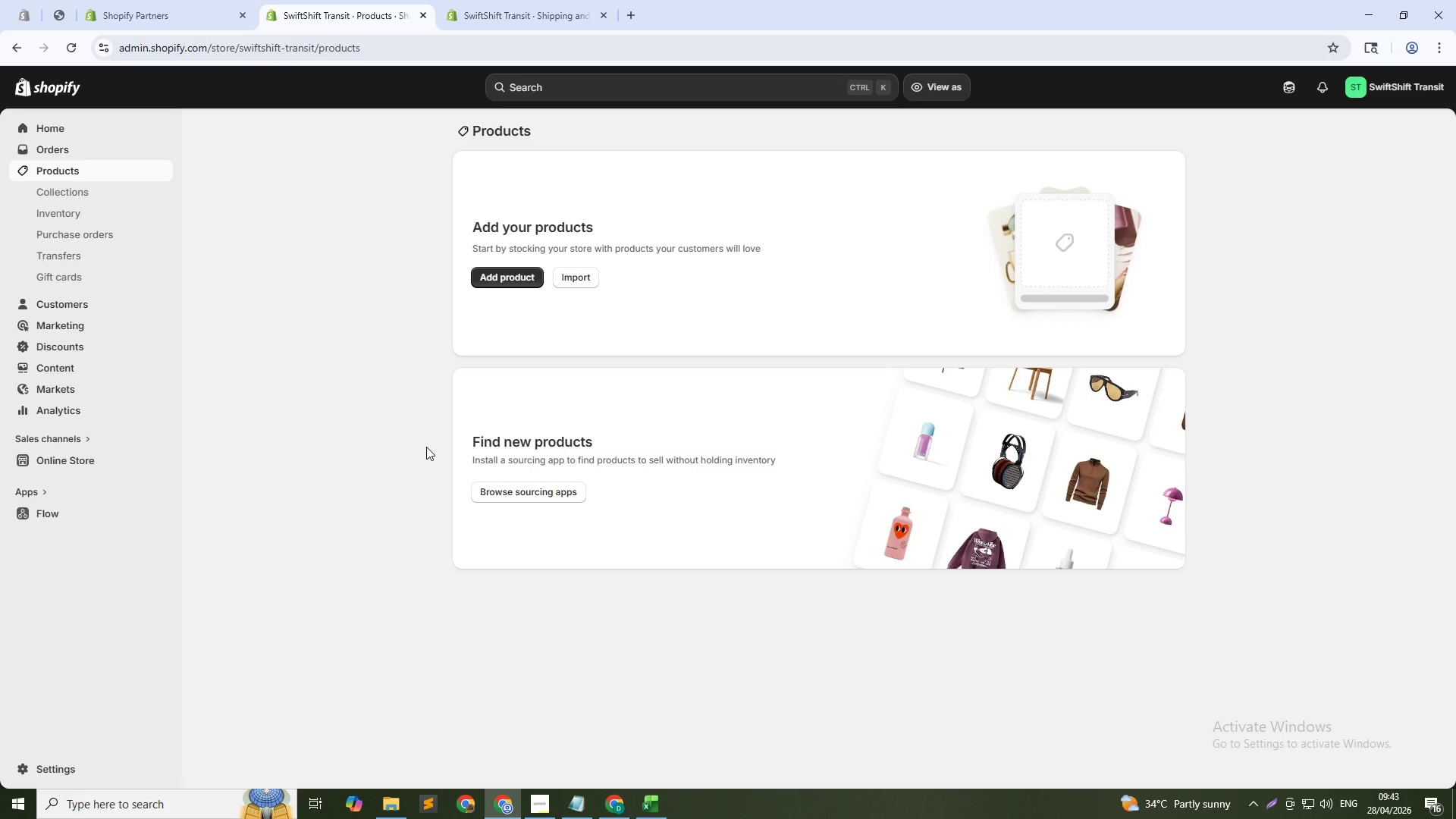 
hold_key(key=AltLeft, duration=0.64)
 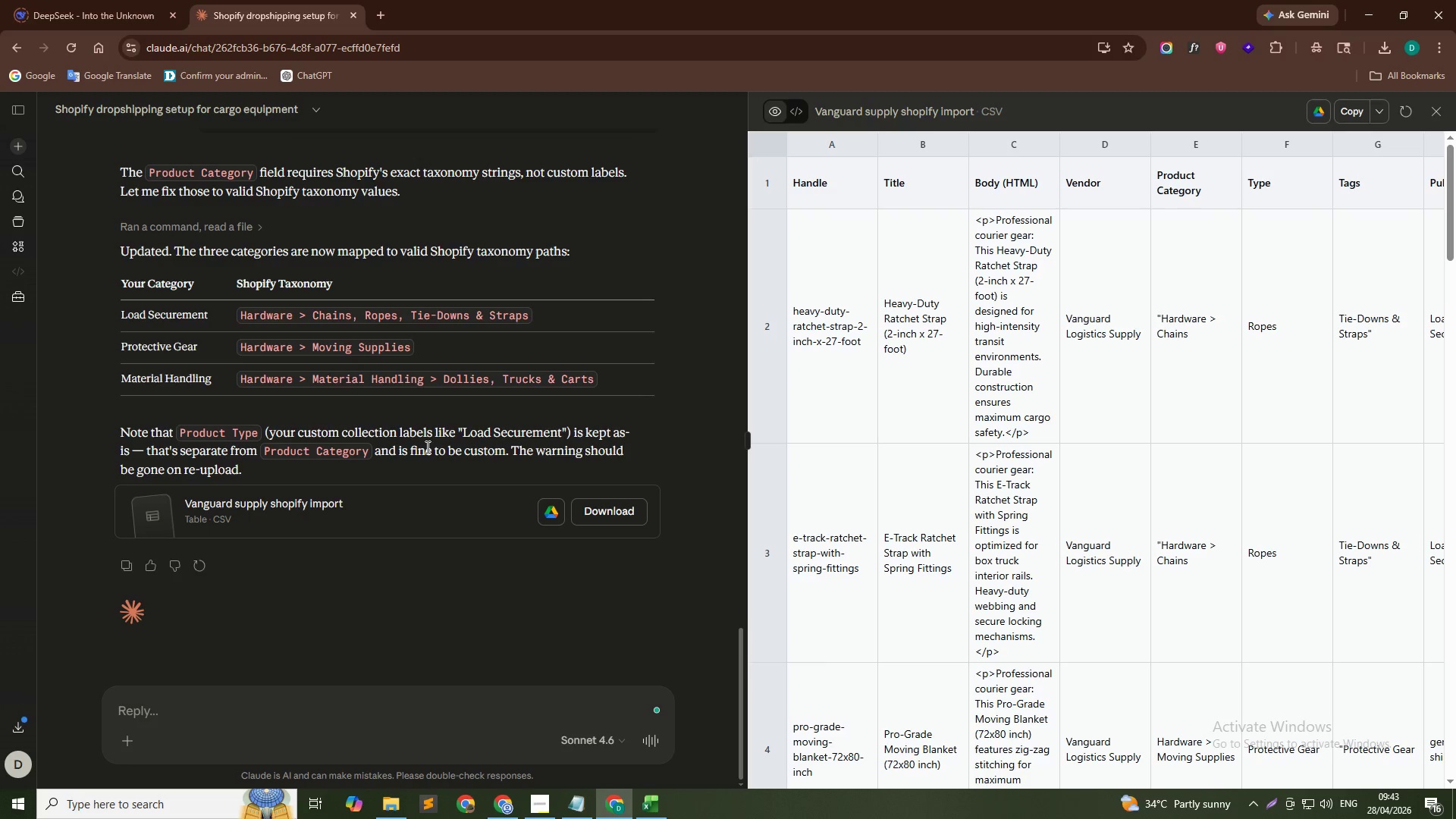 
key(Tab)
type(what anproduct import is no wo)
key(Backspace)
key(Backspace)
key(Backspace)
type(t wro)
key(Backspace)
key(Backspace)
type(orking)
 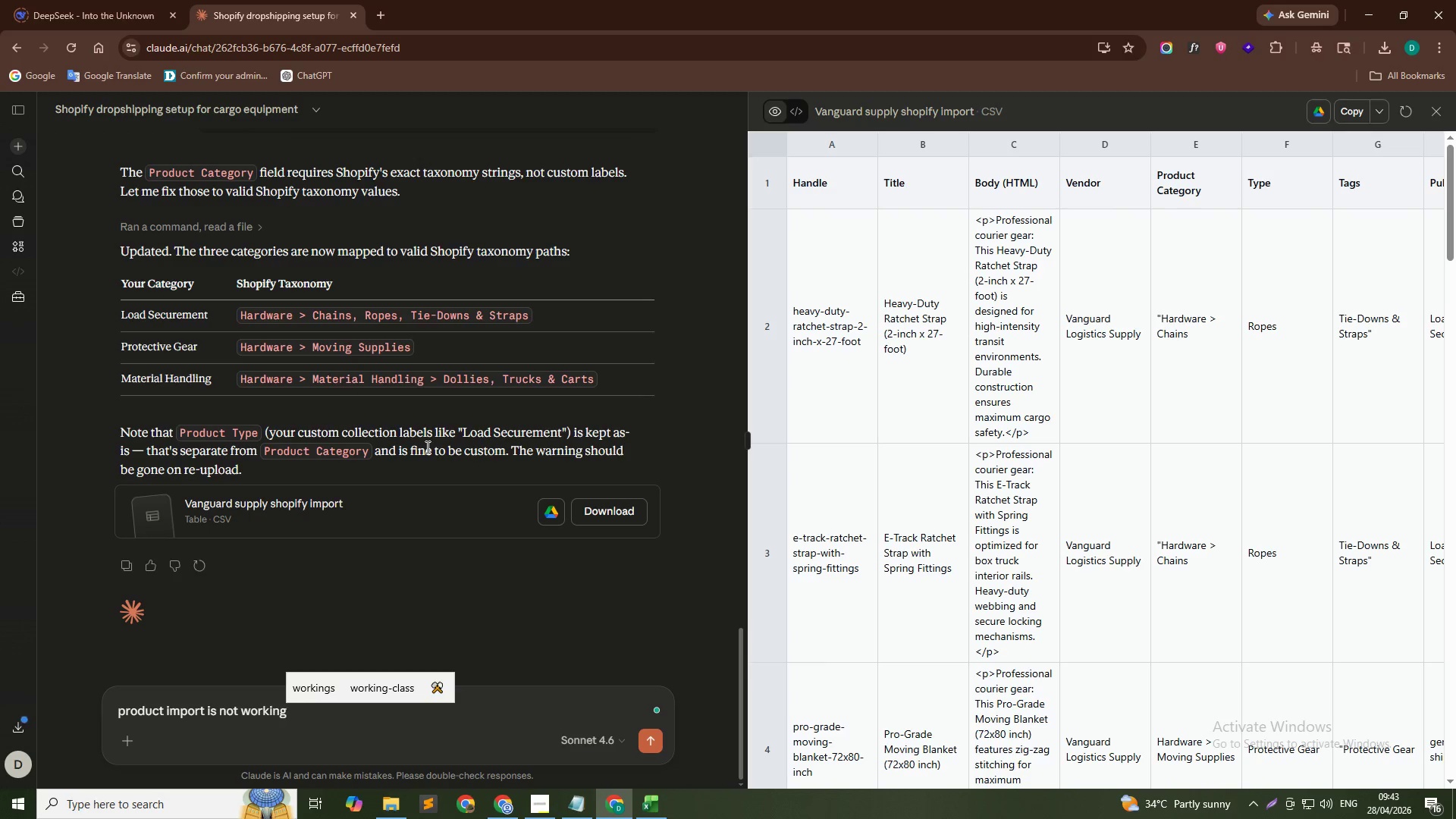 
wait(78.67)
 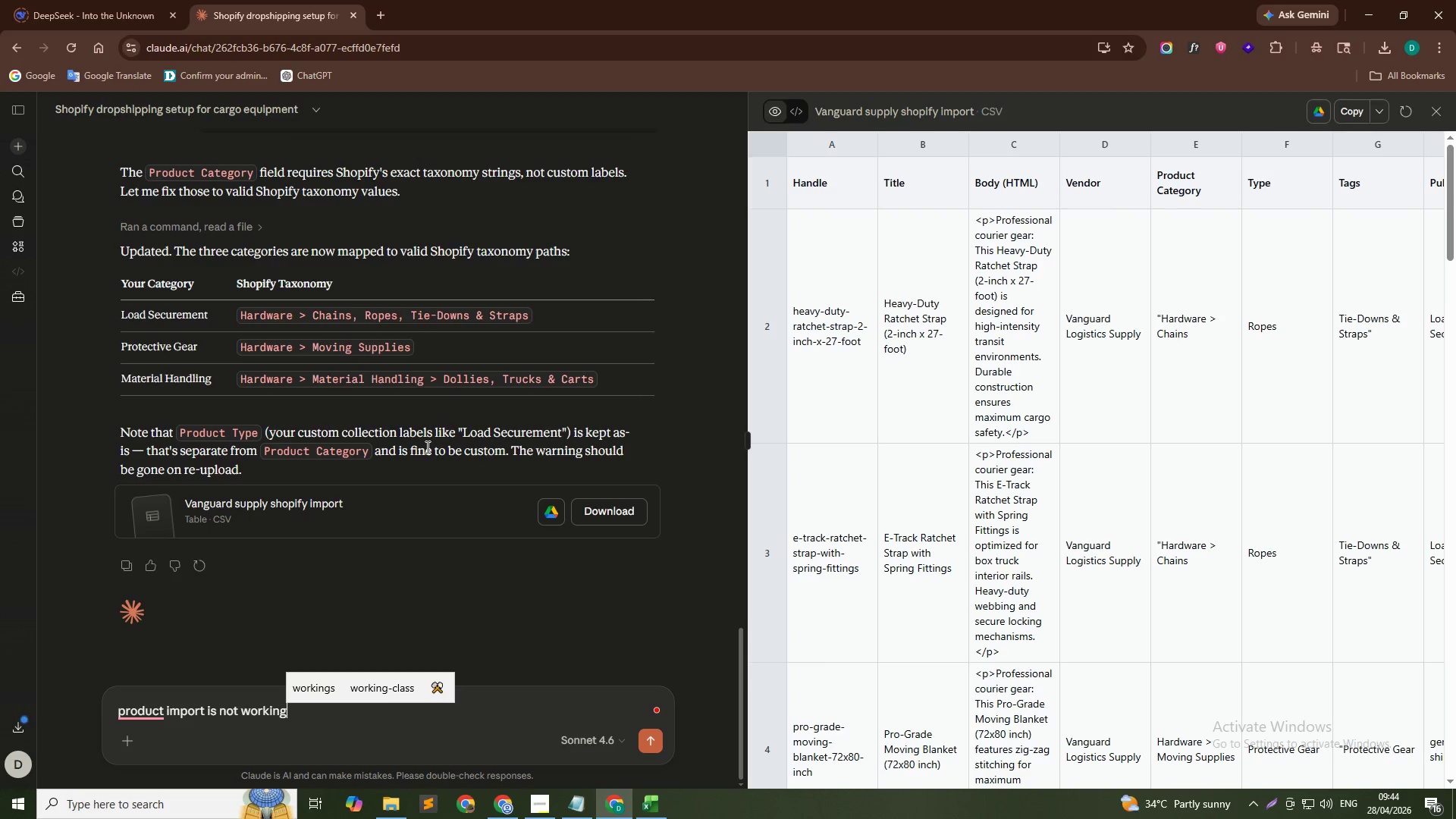 
left_click_drag(start_coordinate=[257, 714], to_coordinate=[269, 711])
 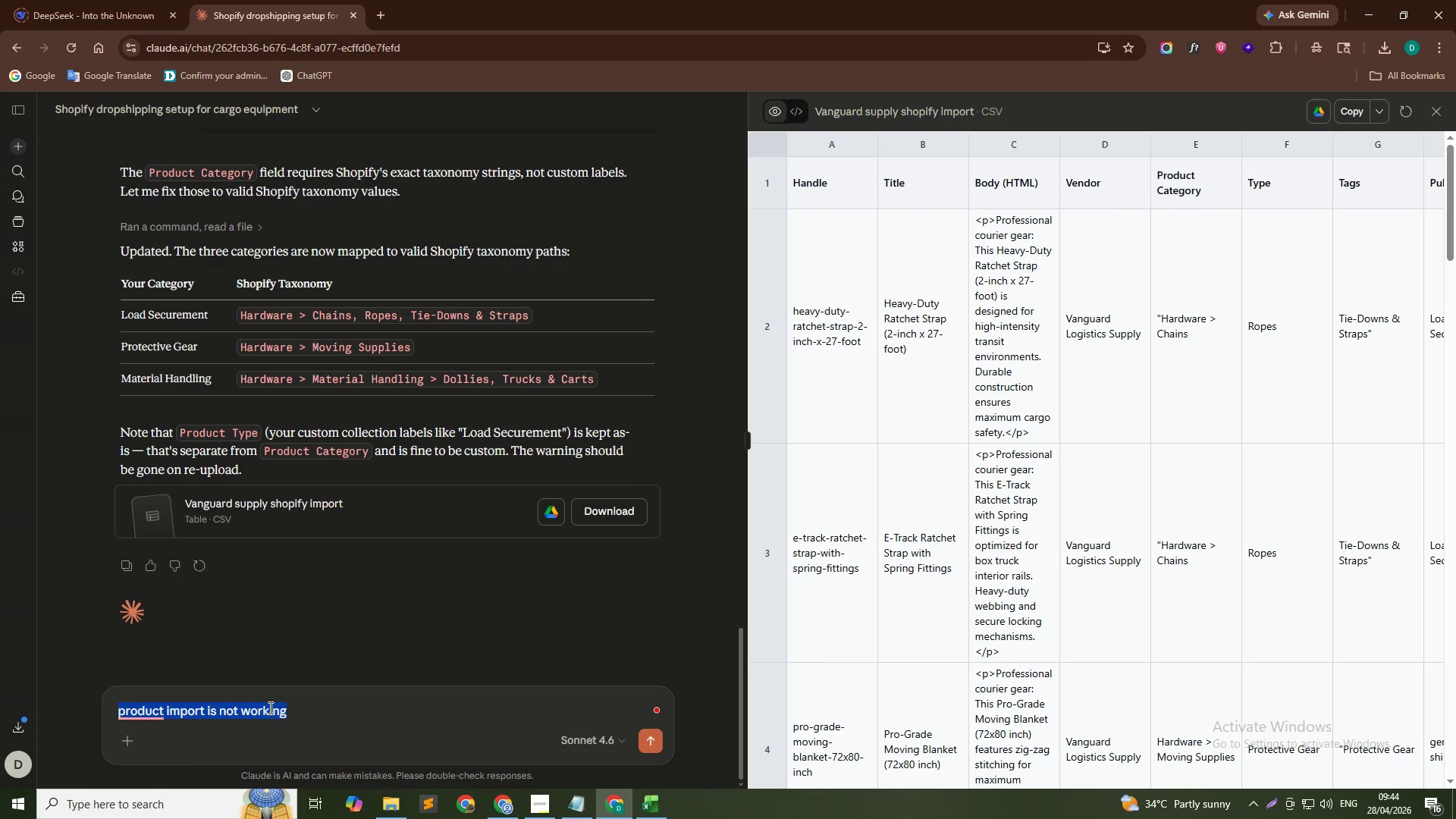 
key(Control+ControlLeft)
 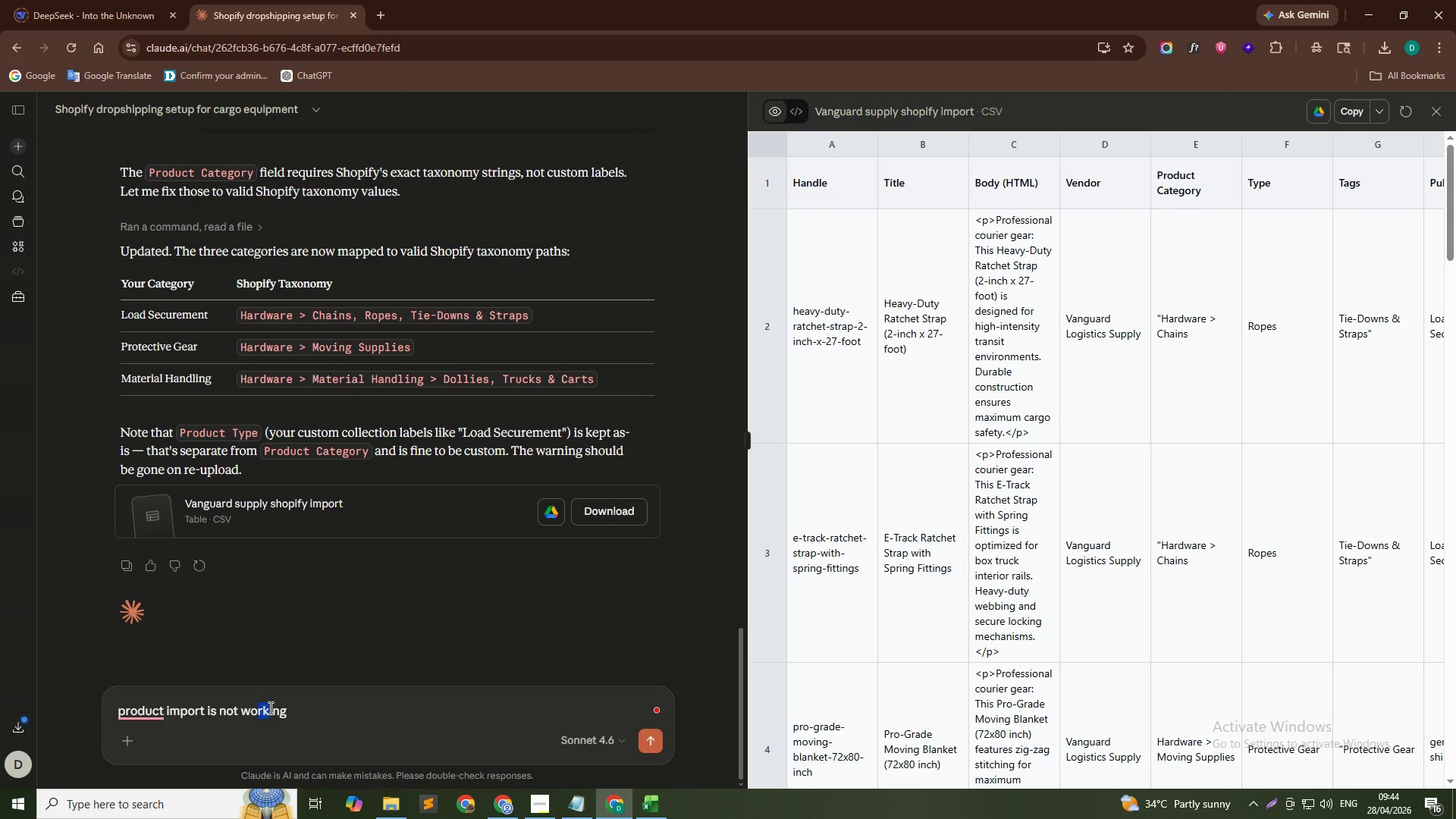 
key(Control+A)
 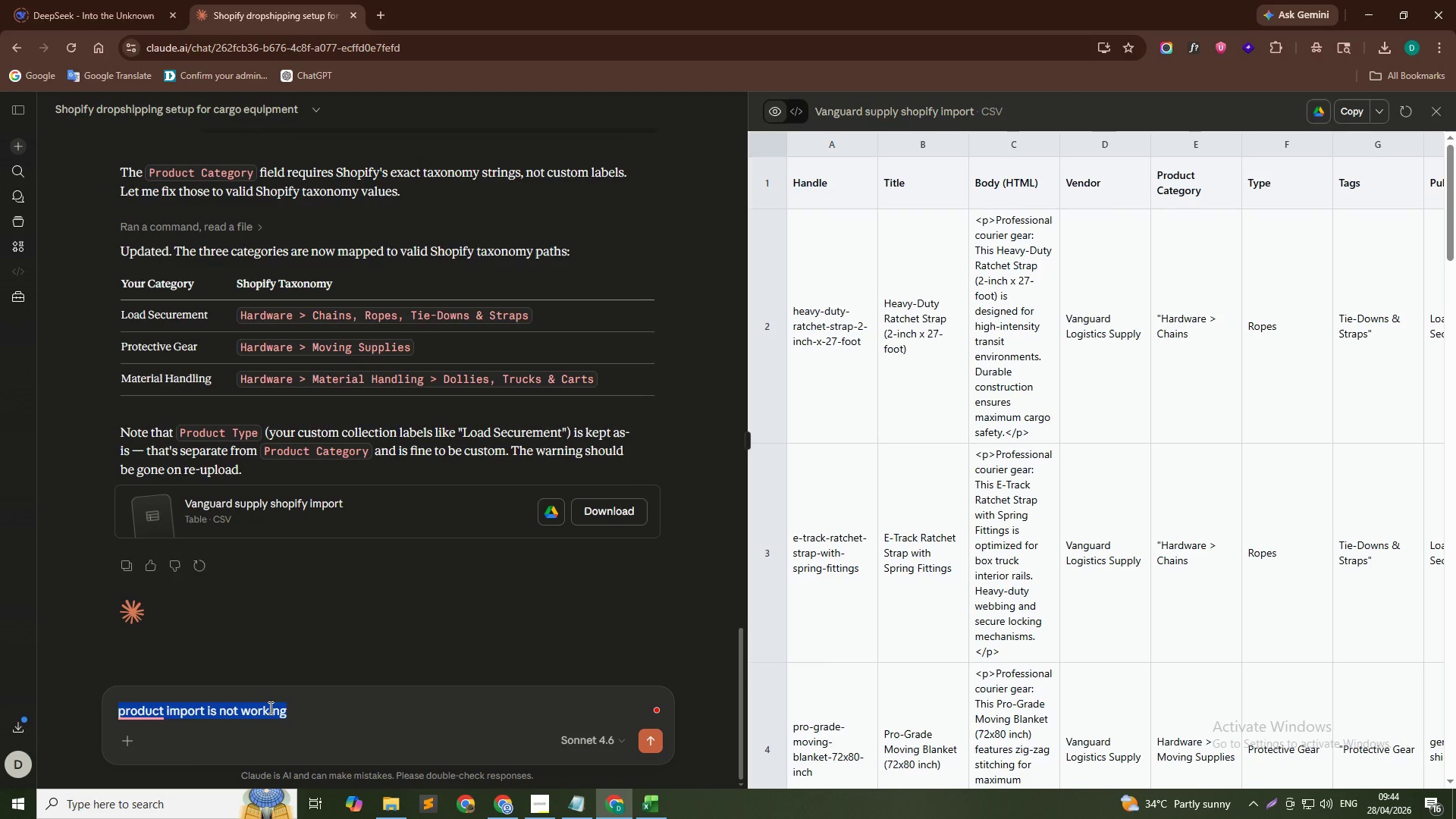 
type(Why is the product CSV not importing? can you te)
key(Backspace)
key(Backspace)
key(Backspace)
type( please tell me the reason?)
 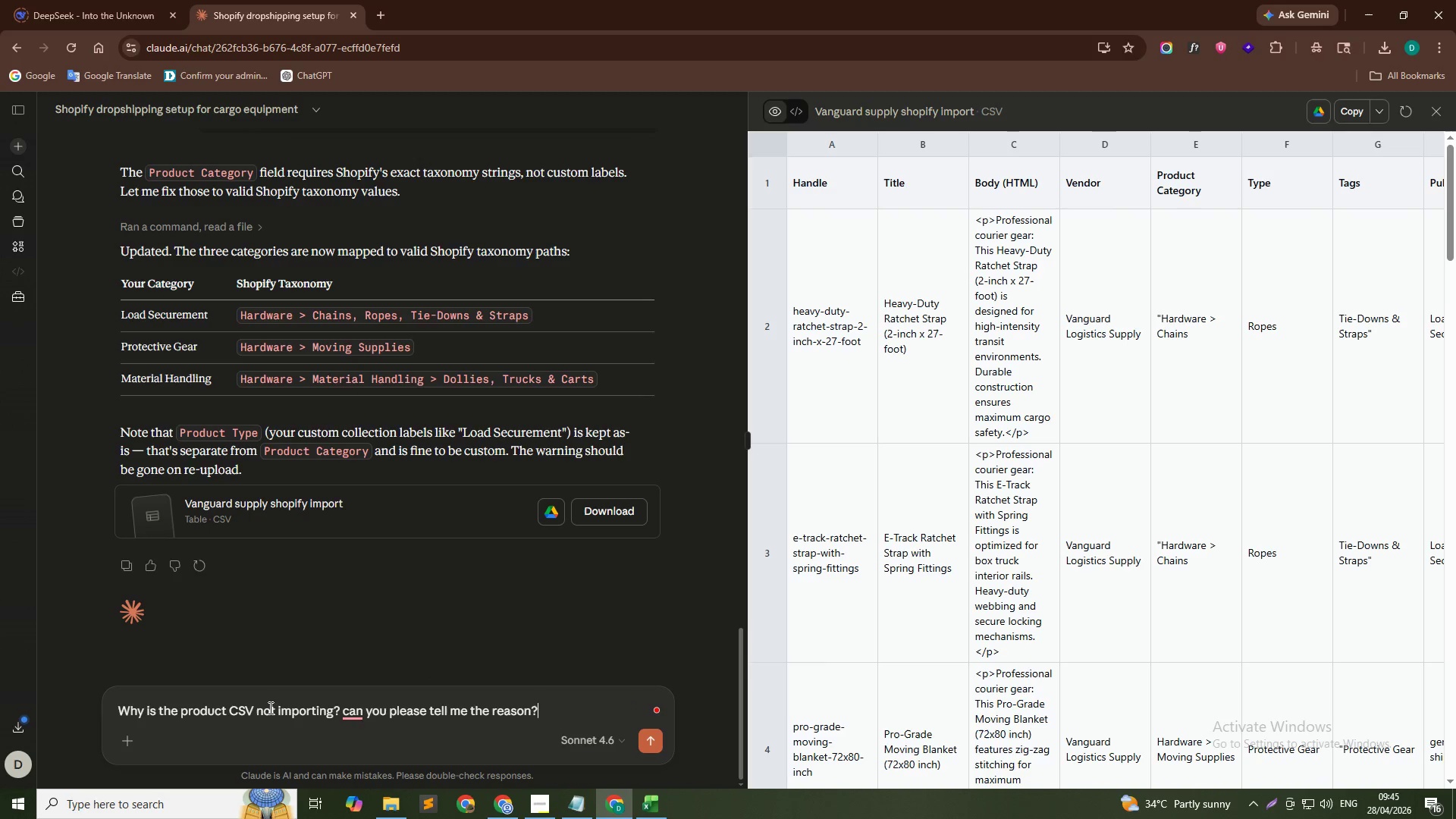 
left_click([127, 739])
 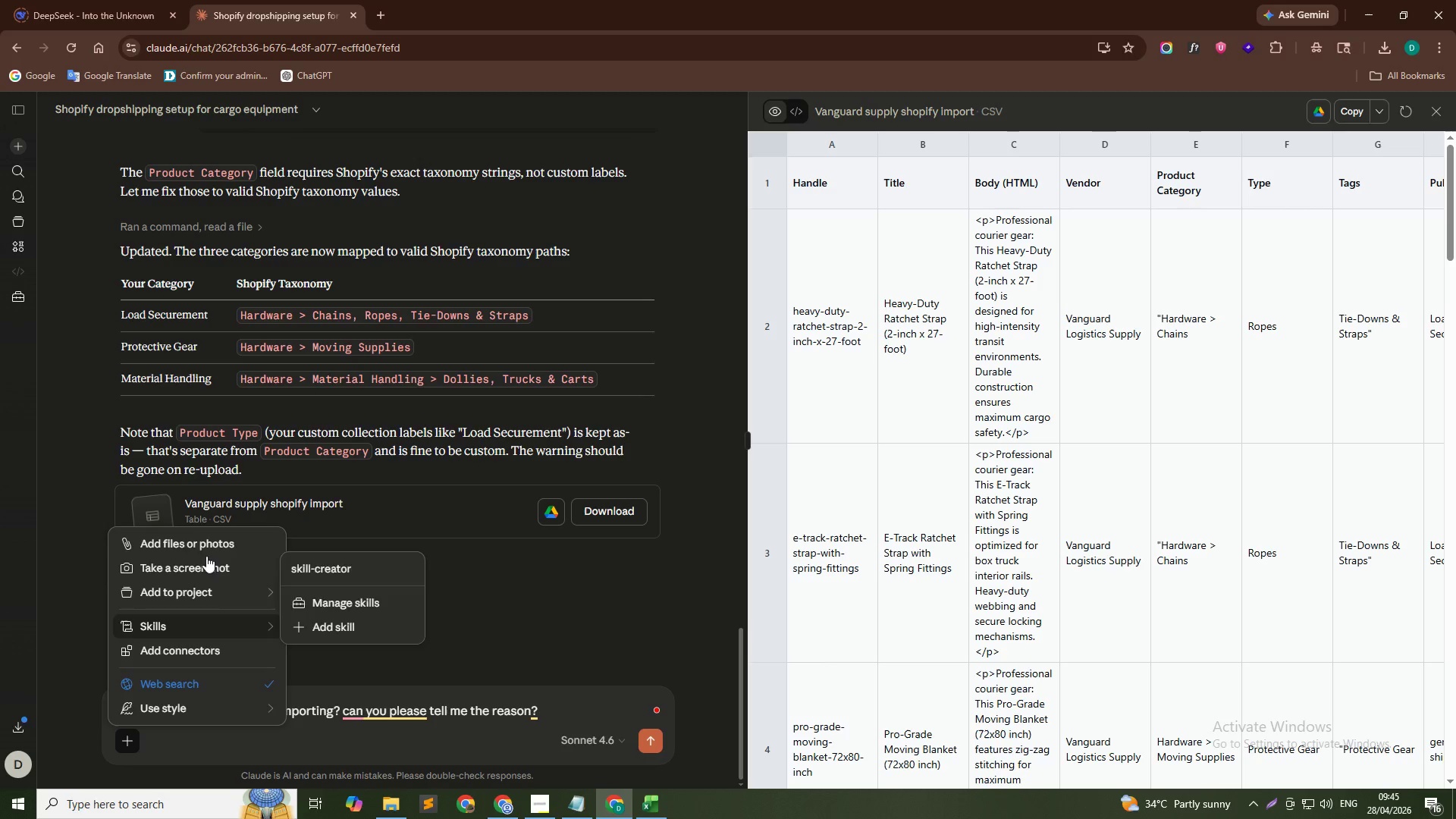 
left_click([212, 545])
 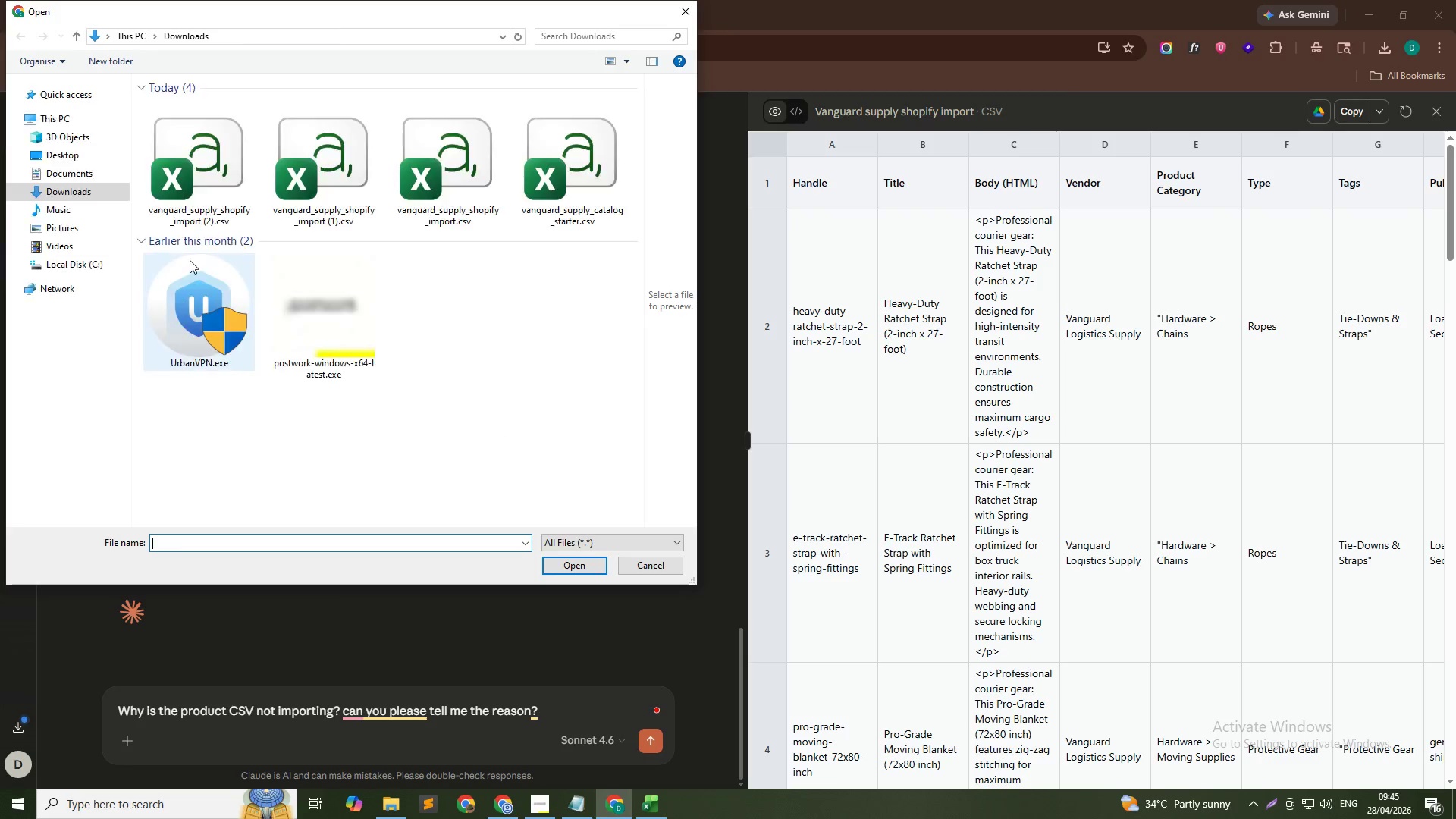 
left_click([209, 180])
 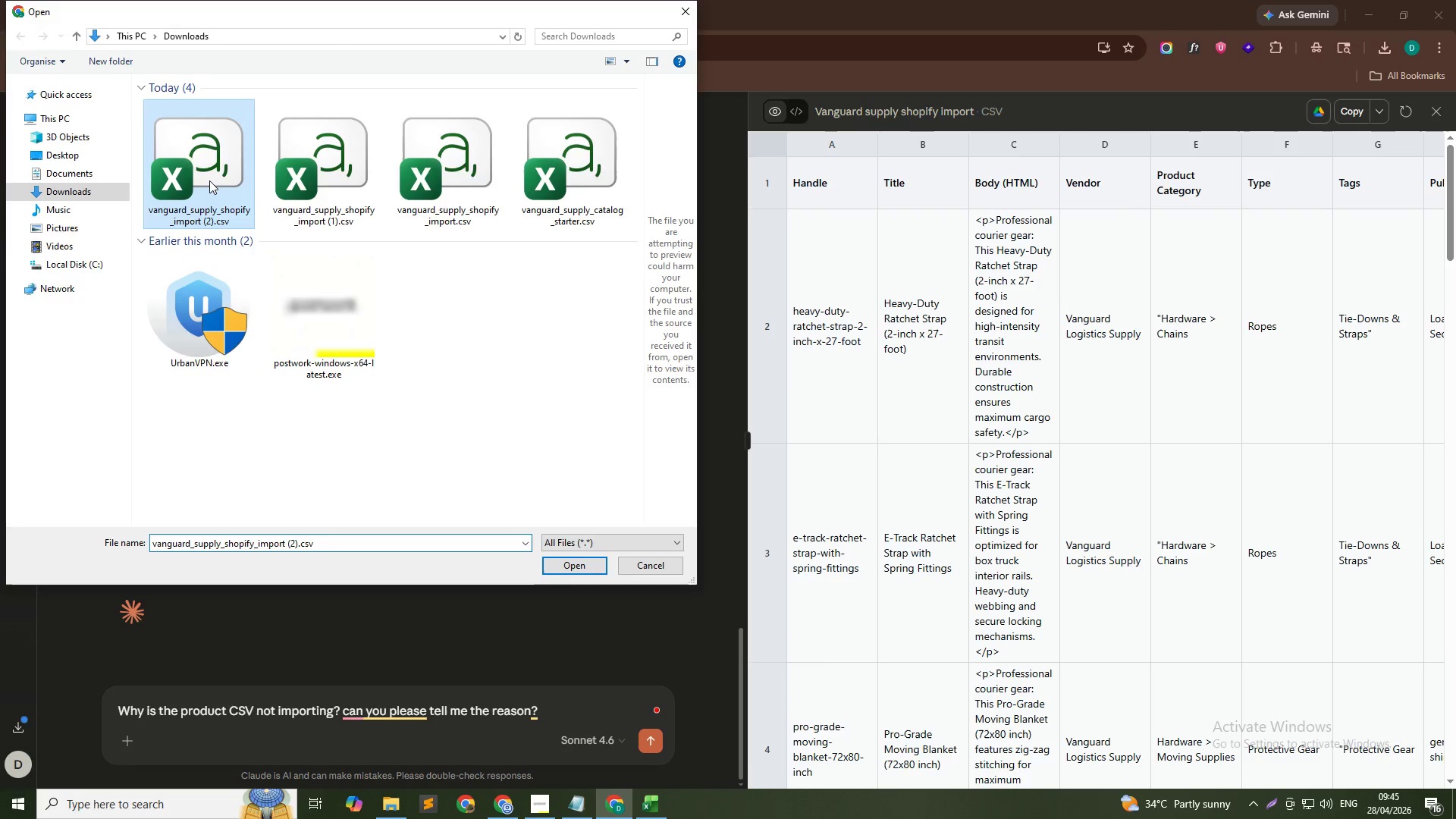 
key(NumpadEnter)
 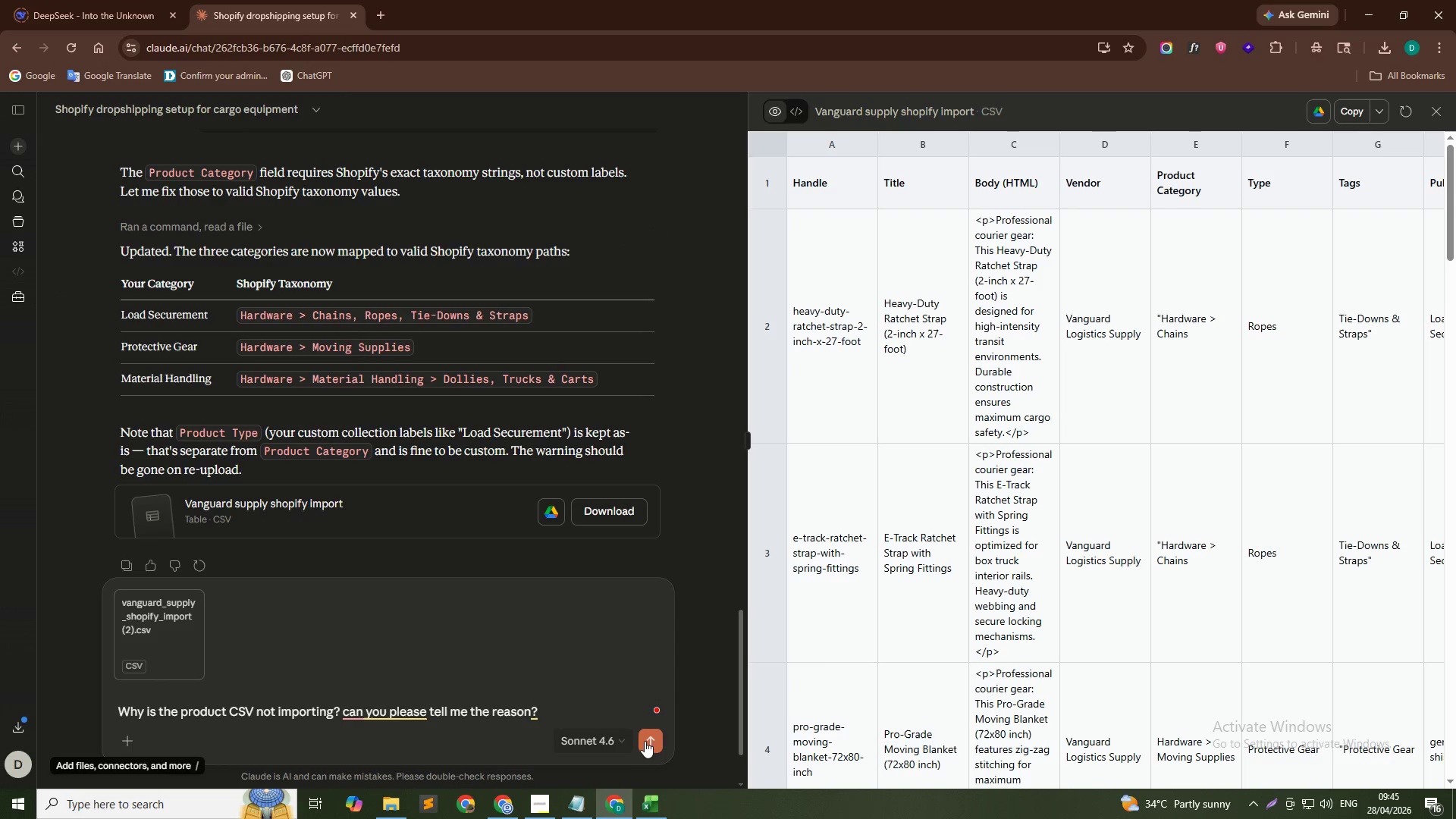 
left_click([652, 736])
 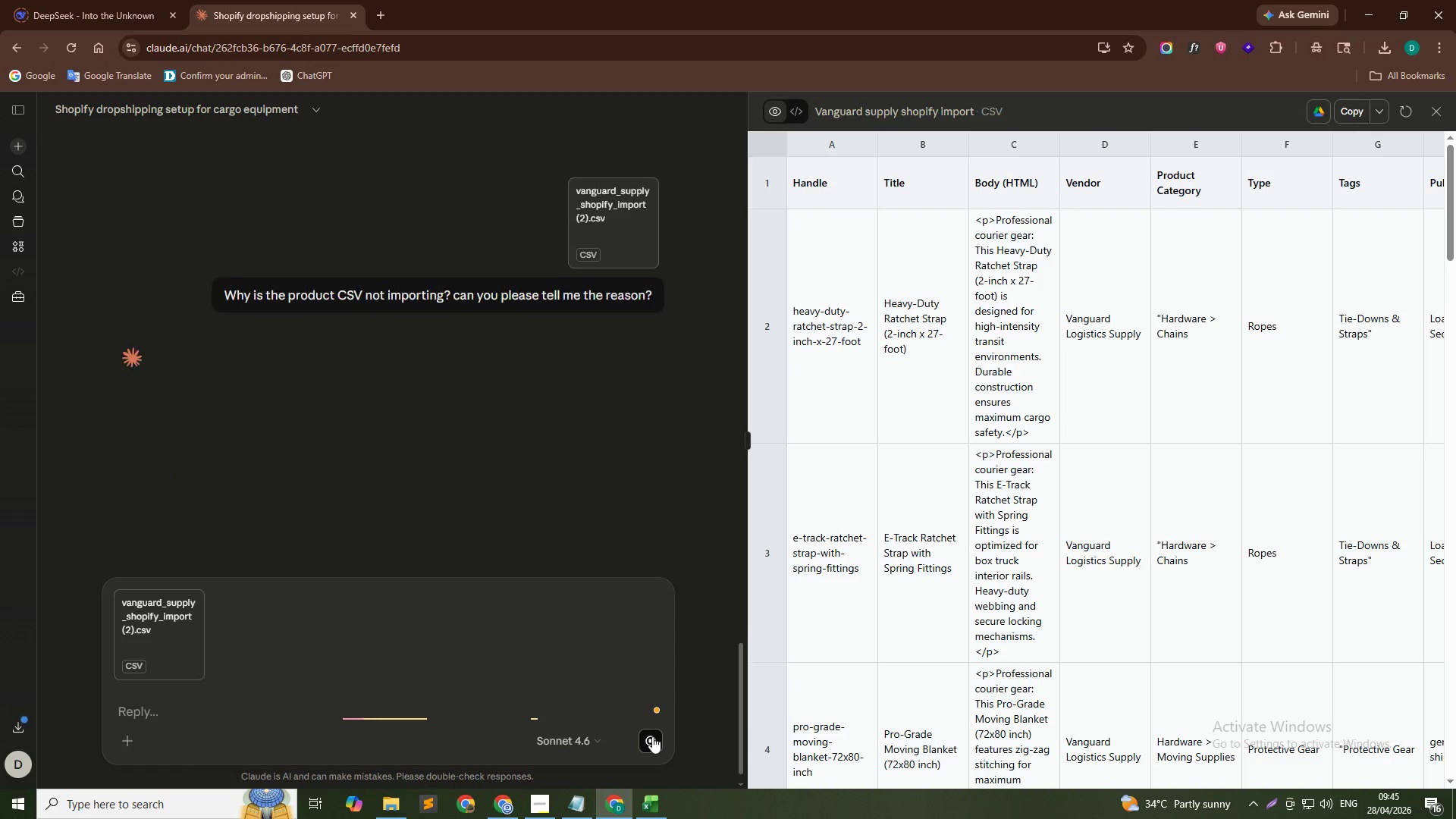 
key(Alt+Tab)
 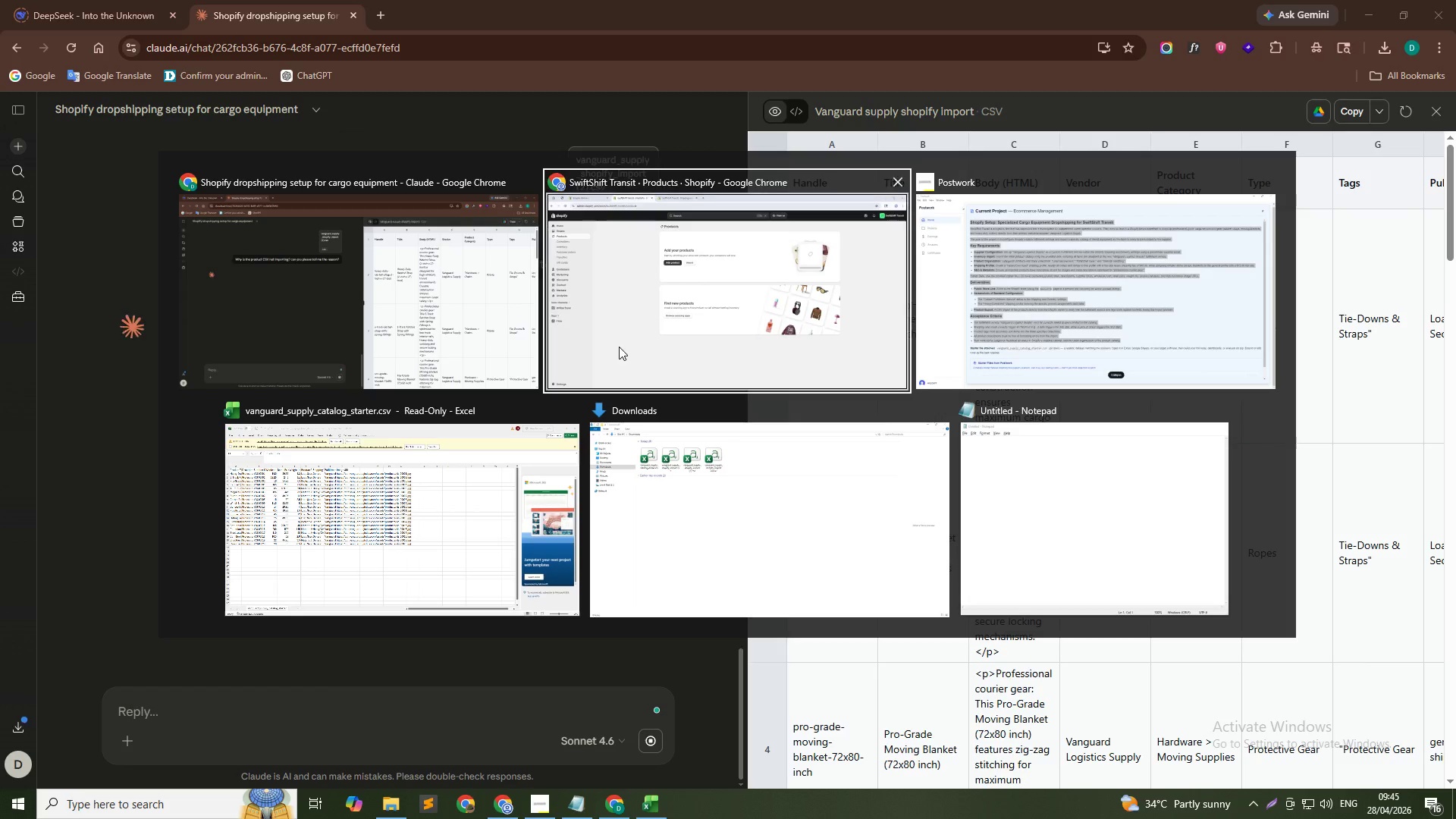 
left_click([619, 347])
 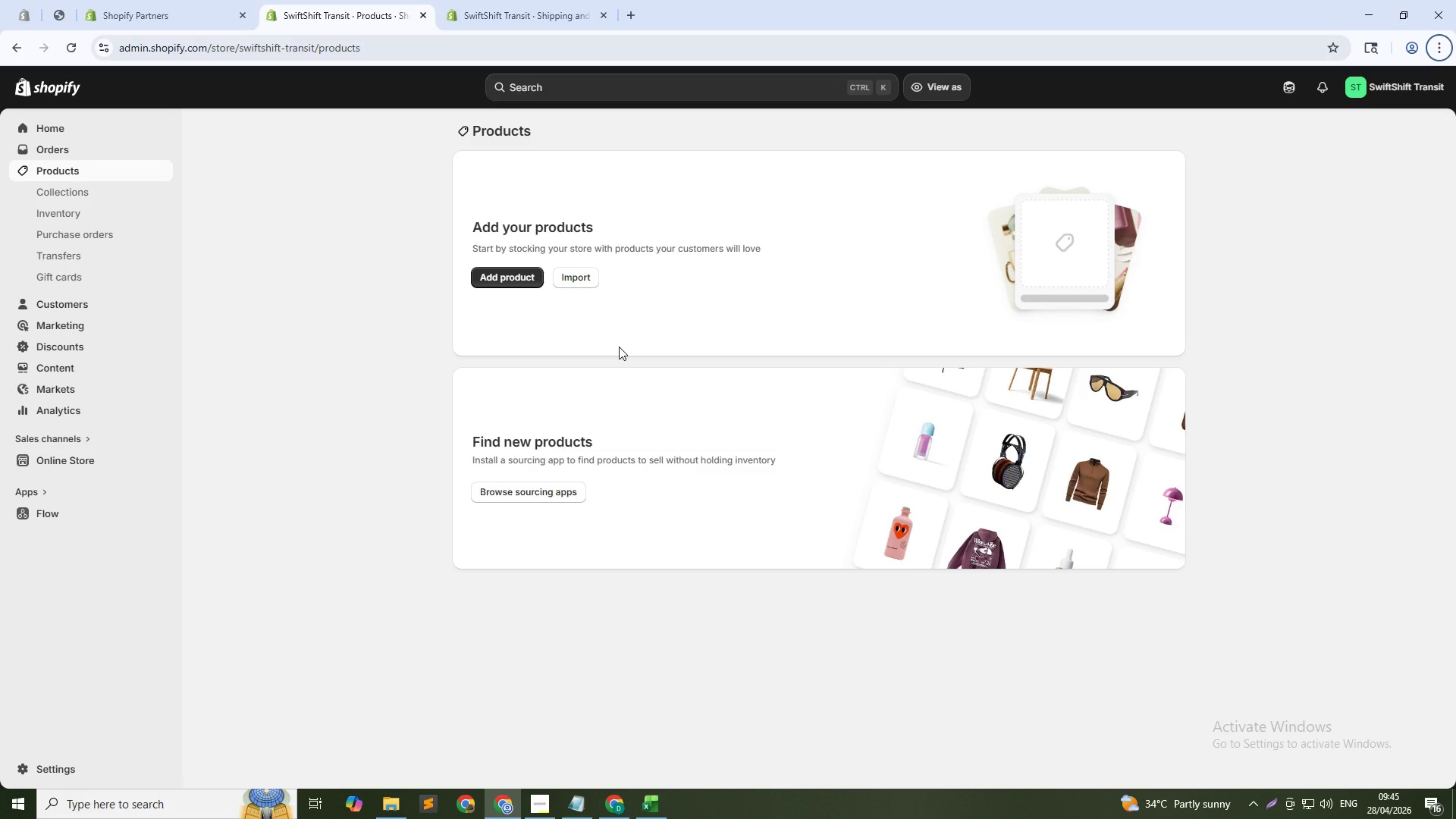 
wait(24.14)
 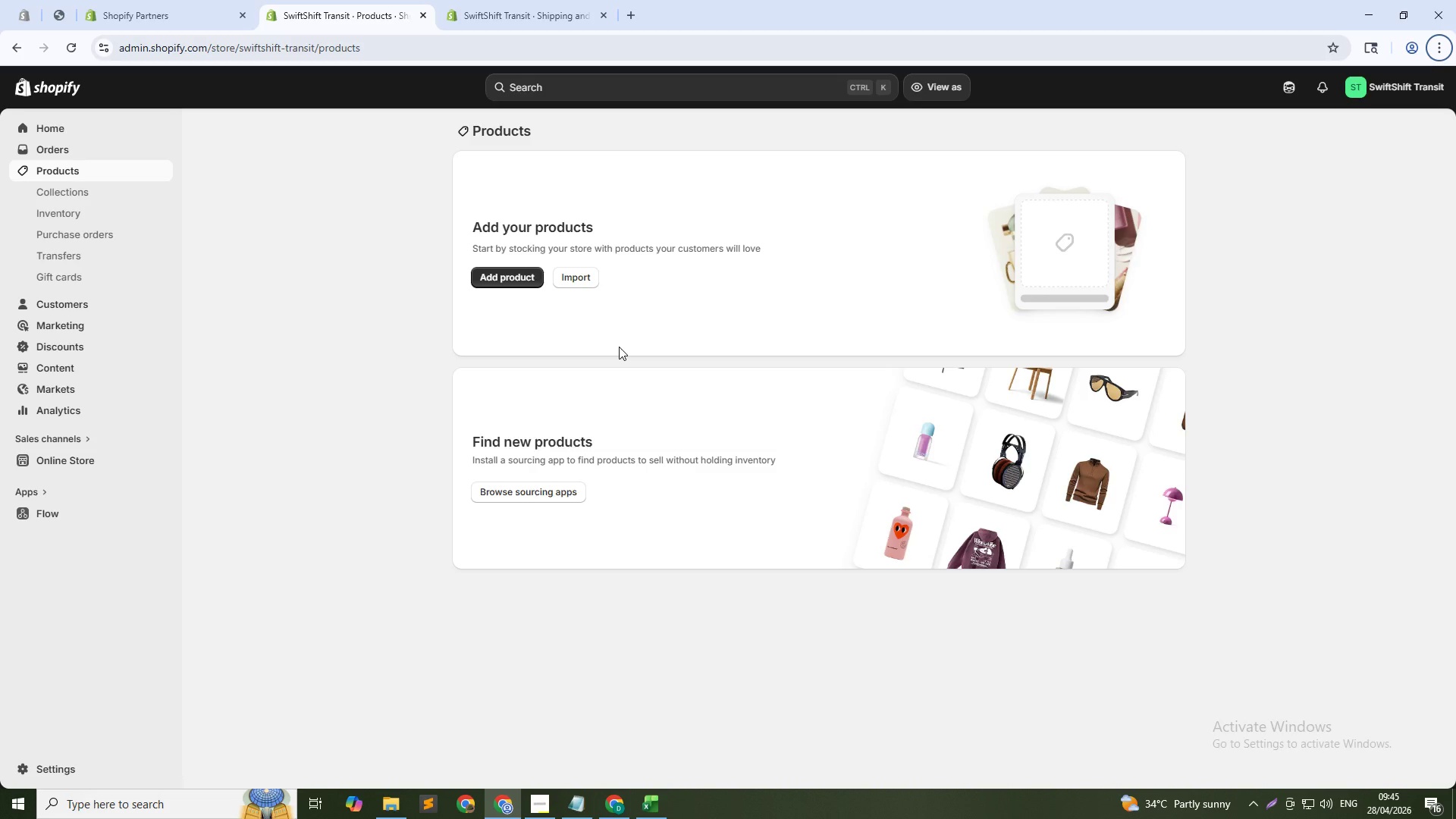 
key(Alt+AltLeft)
 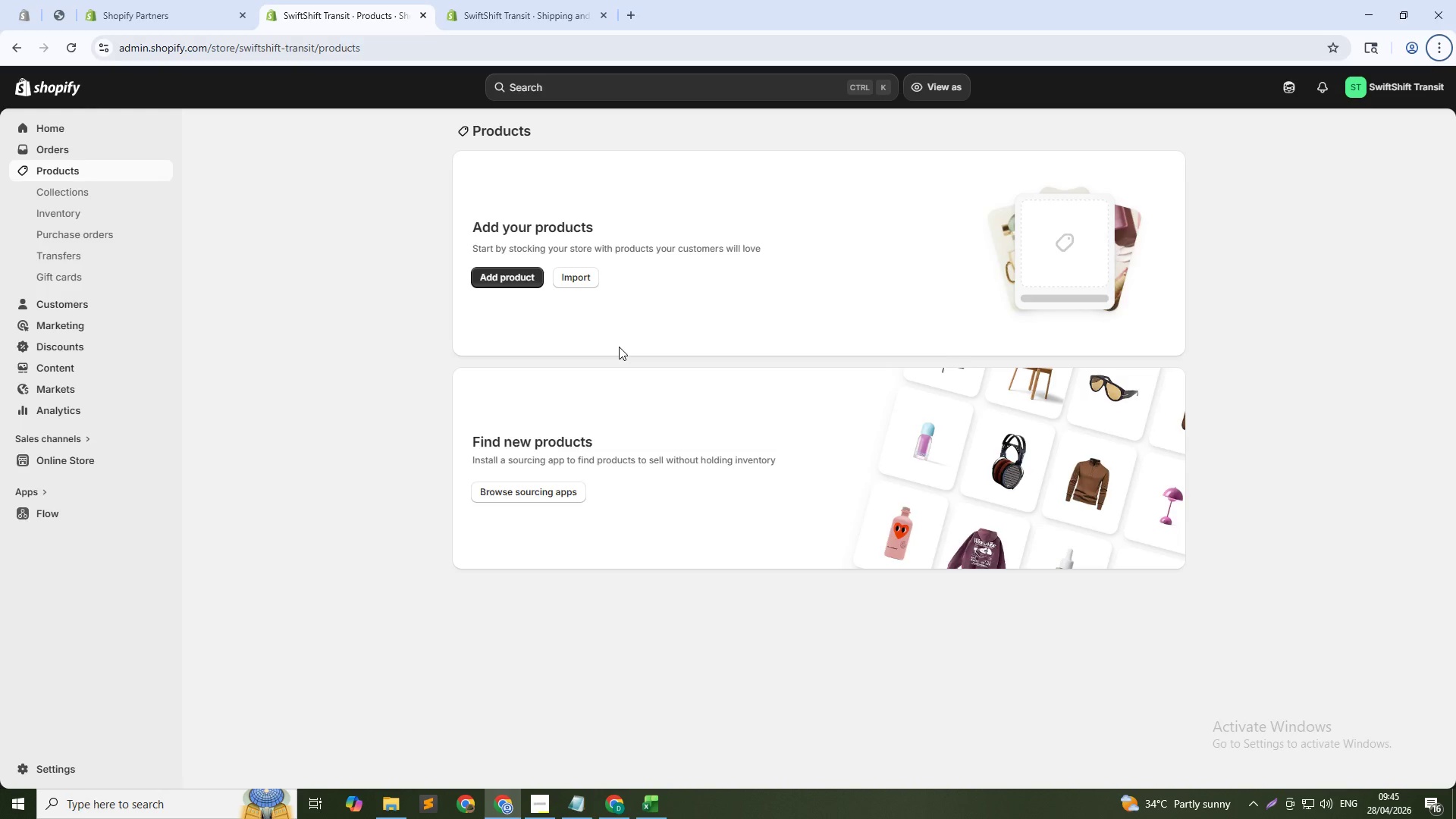 
key(Alt+Tab)
 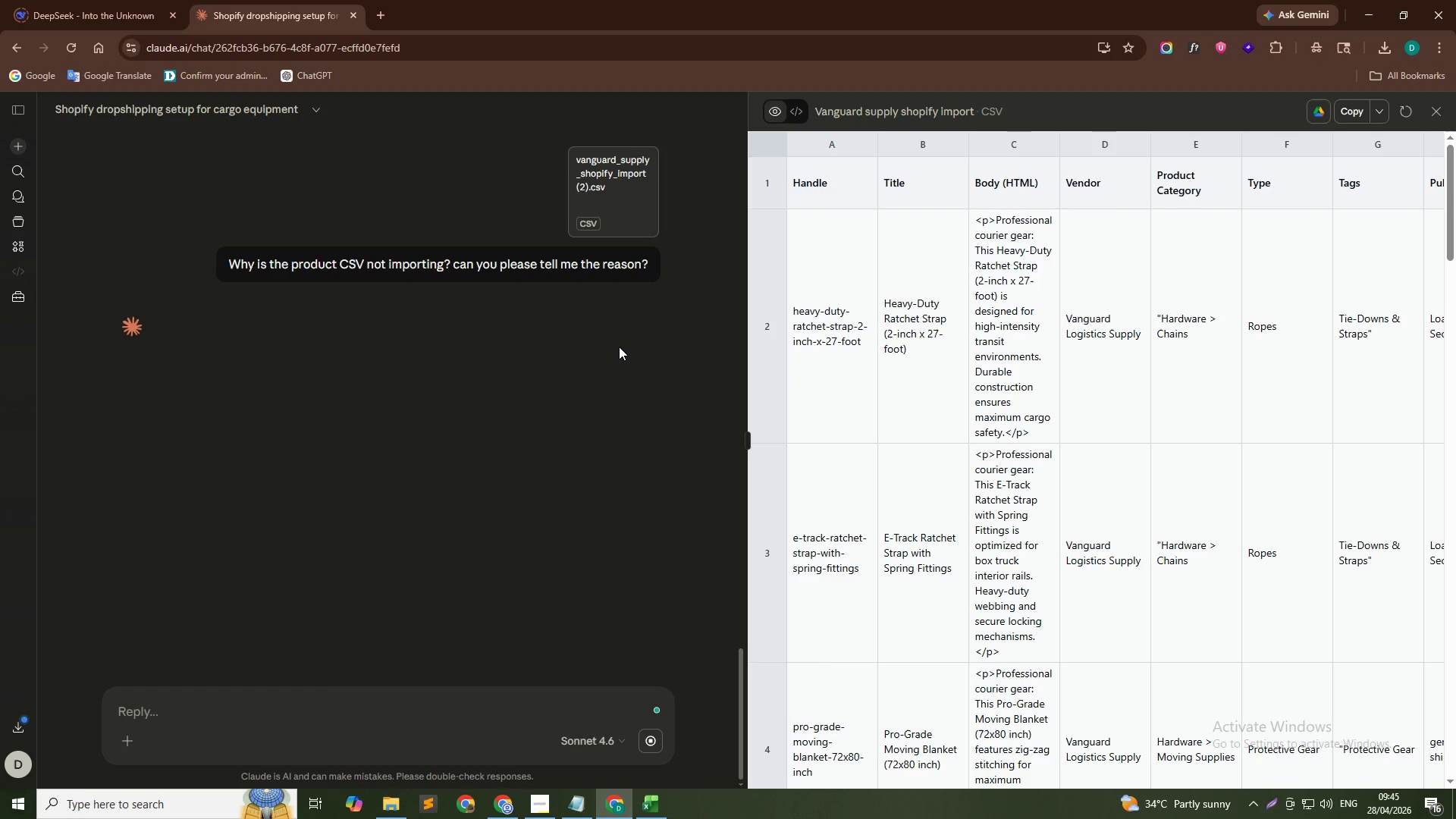 
key(Alt+Tab)
 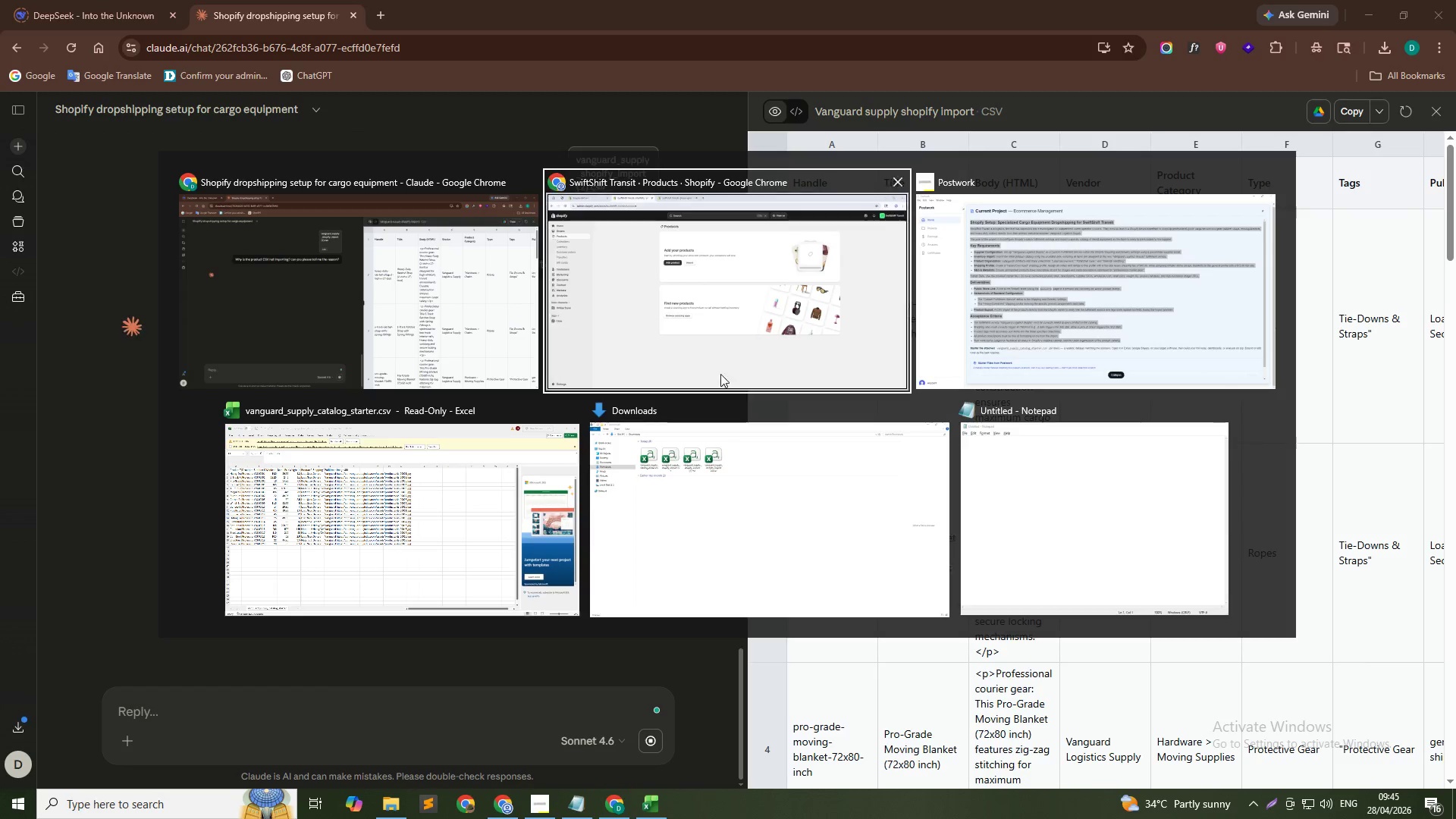 
left_click([990, 287])